 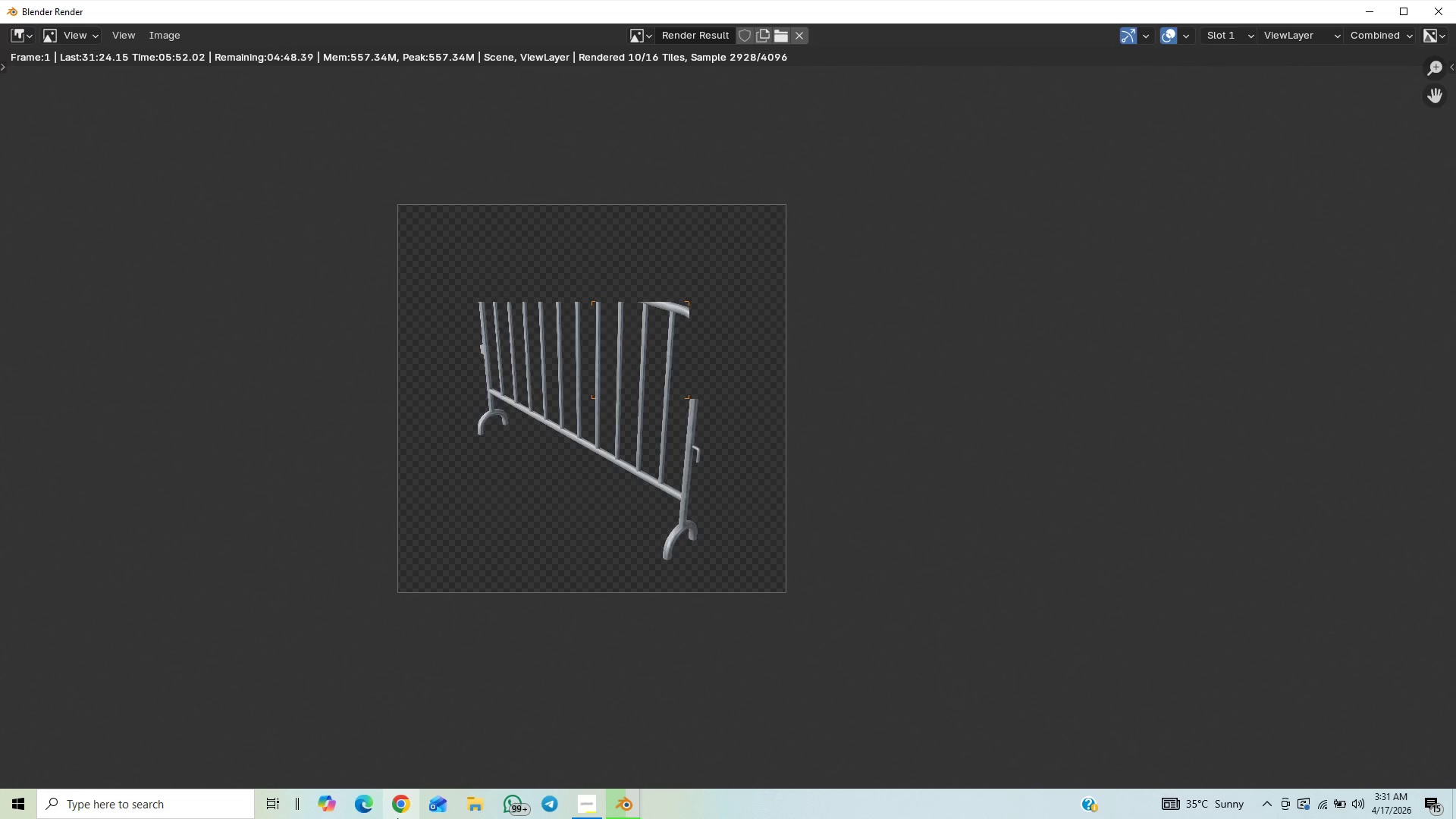 
scroll: coordinate [732, 399], scroll_direction: up, amount: 8.0
 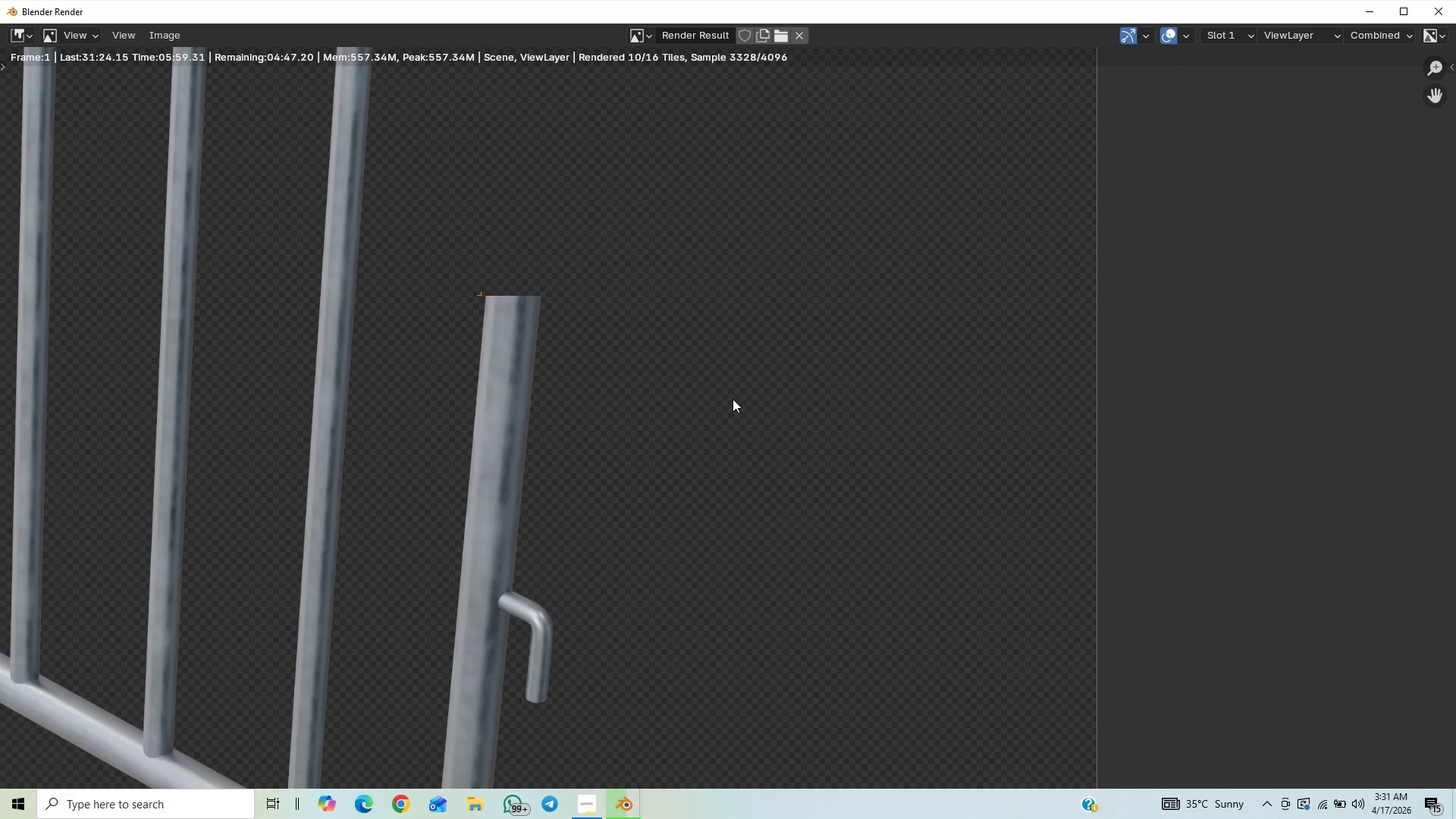 
scroll: coordinate [739, 395], scroll_direction: down, amount: 11.0
 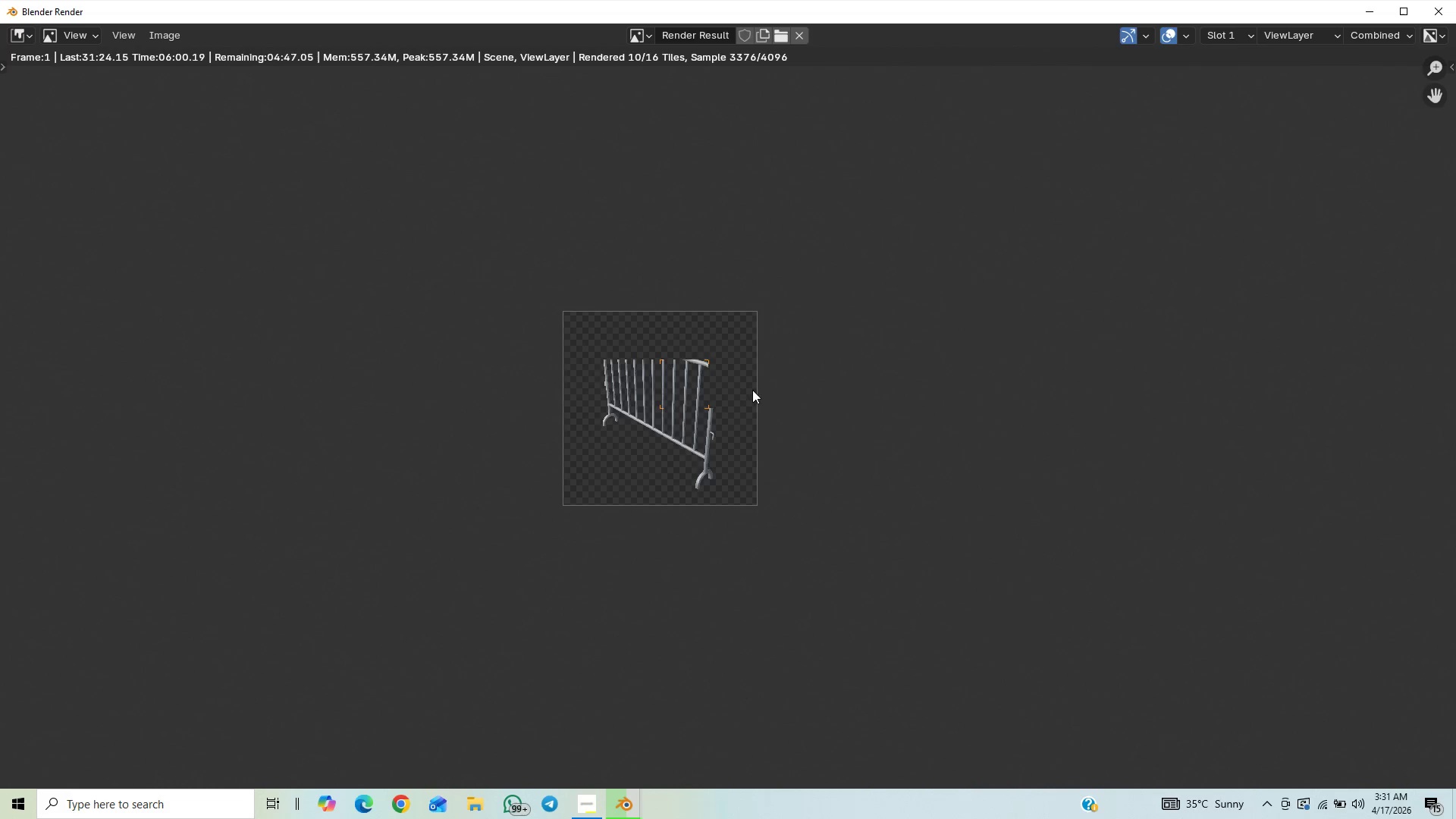 
scroll: coordinate [774, 383], scroll_direction: up, amount: 17.0
 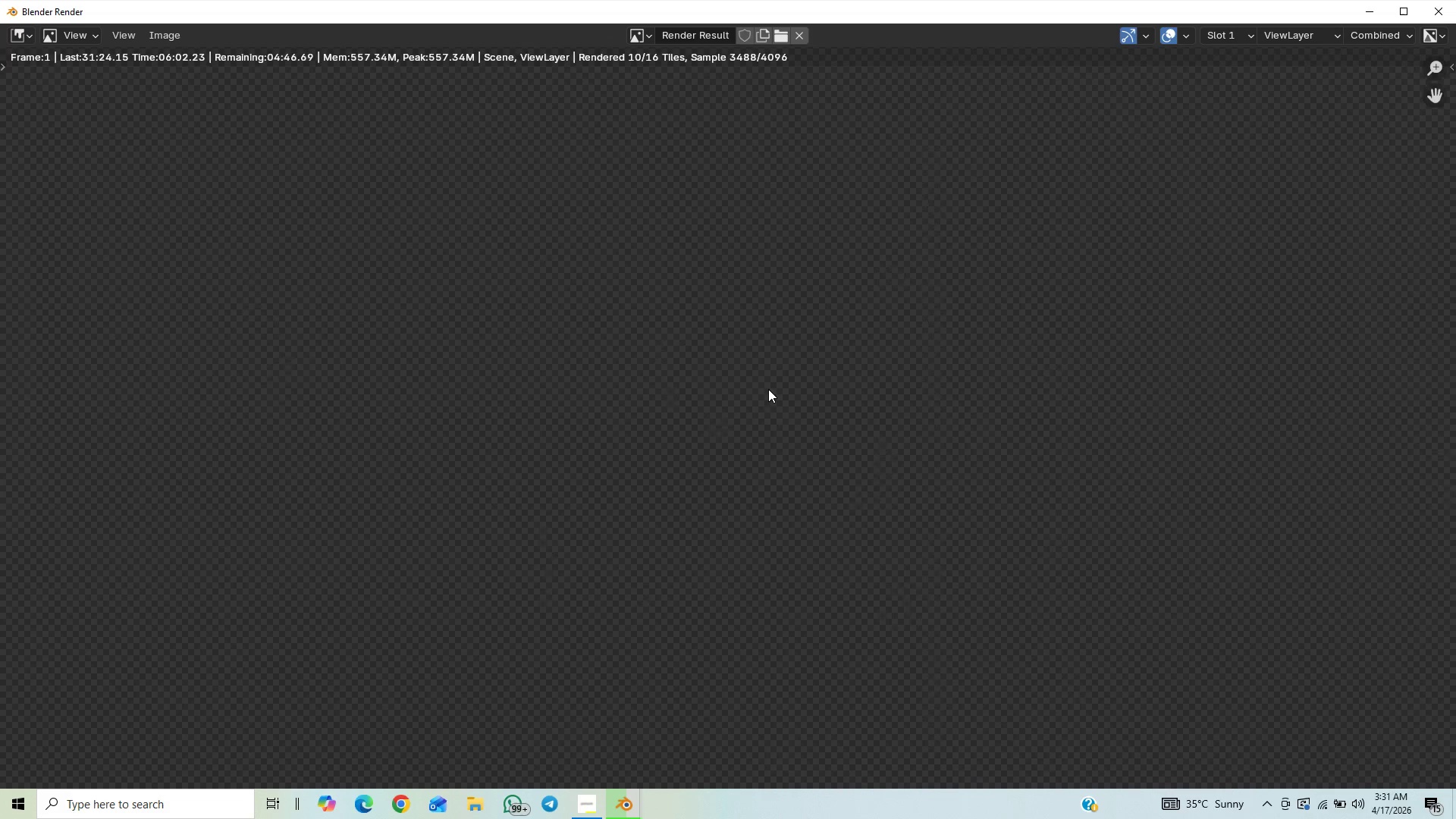 
scroll: coordinate [768, 389], scroll_direction: down, amount: 11.0
 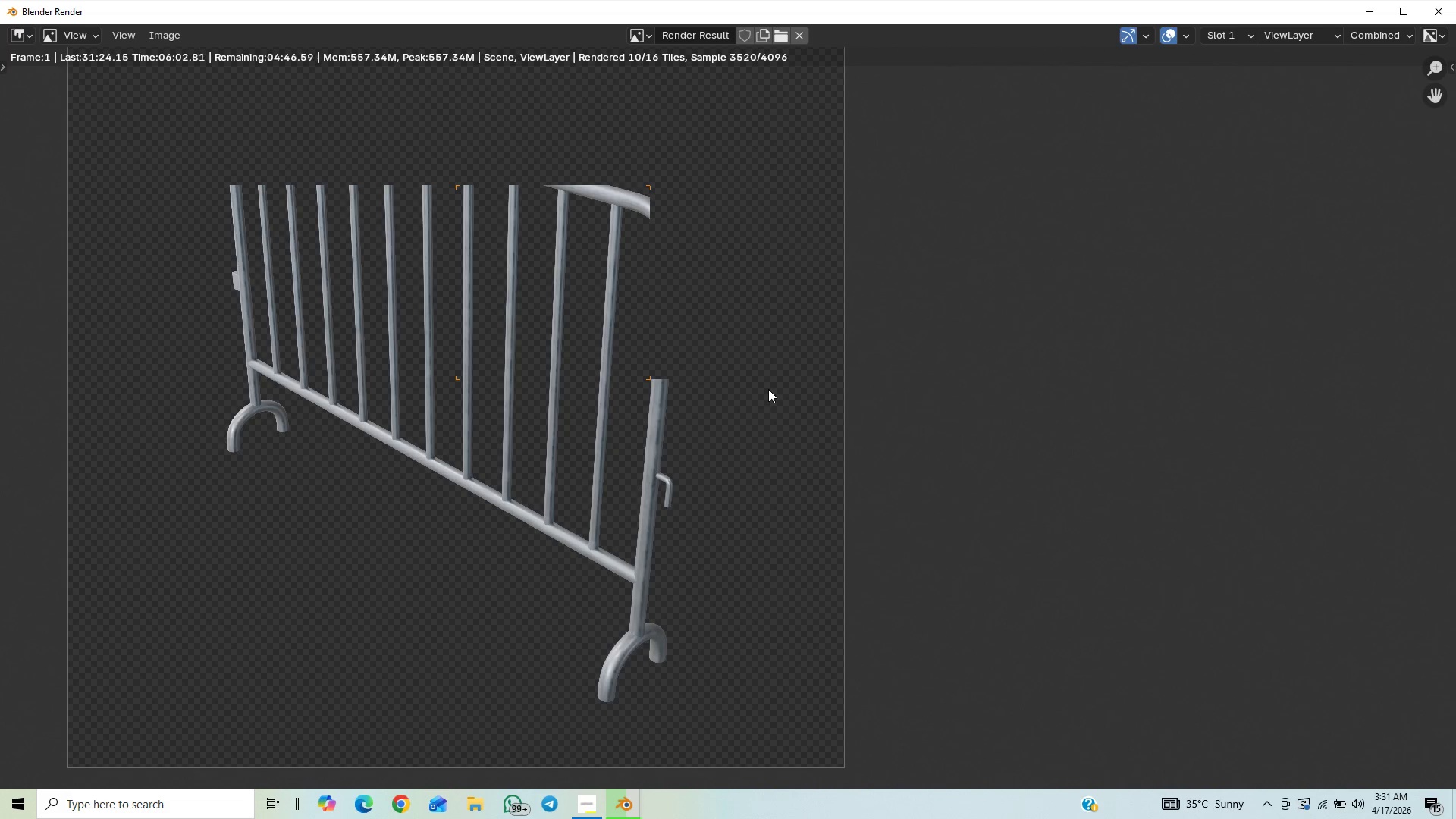 
scroll: coordinate [768, 391], scroll_direction: up, amount: 8.0
 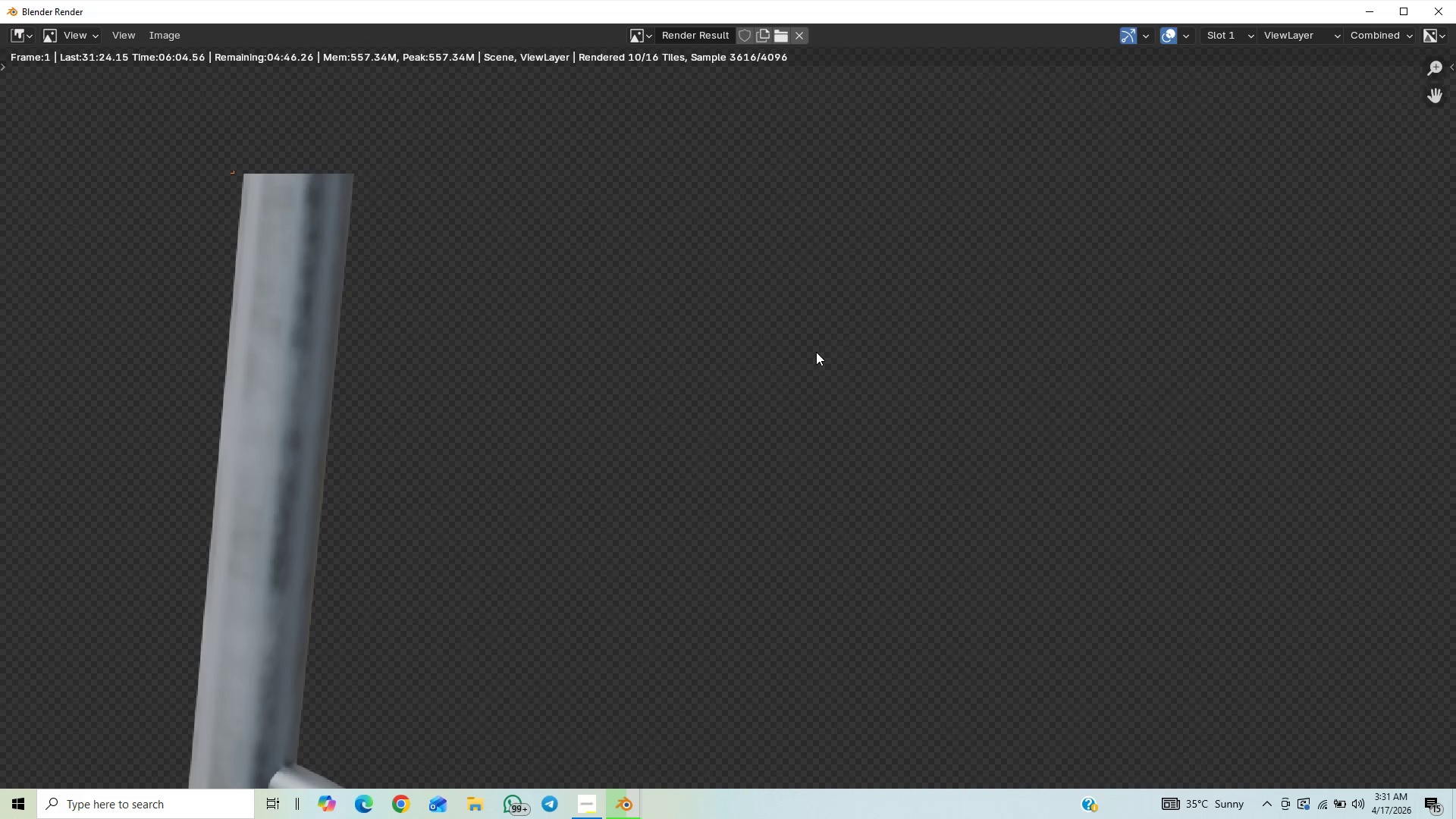 
scroll: coordinate [839, 331], scroll_direction: down, amount: 12.0
 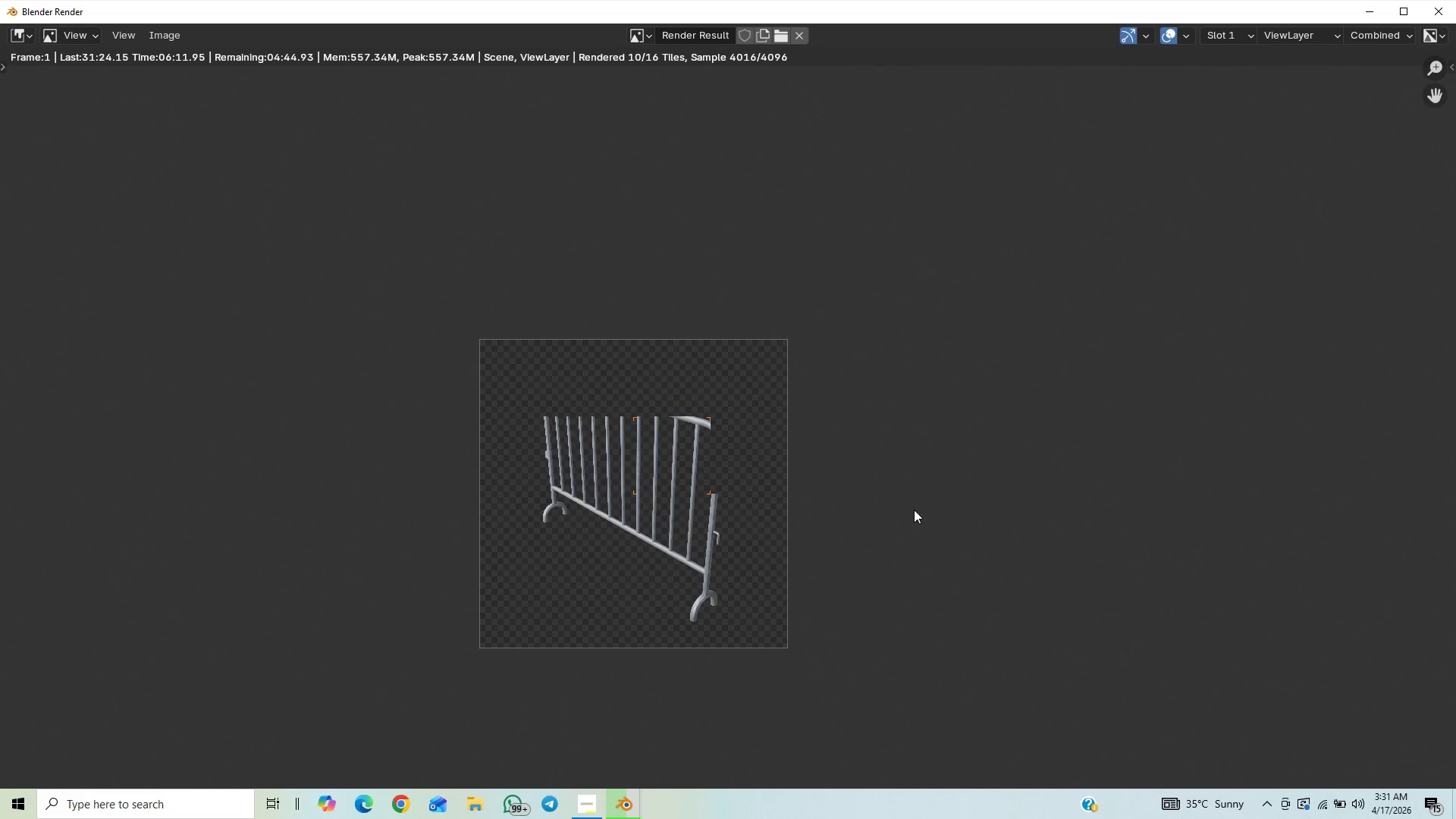 
wait(6.8)
 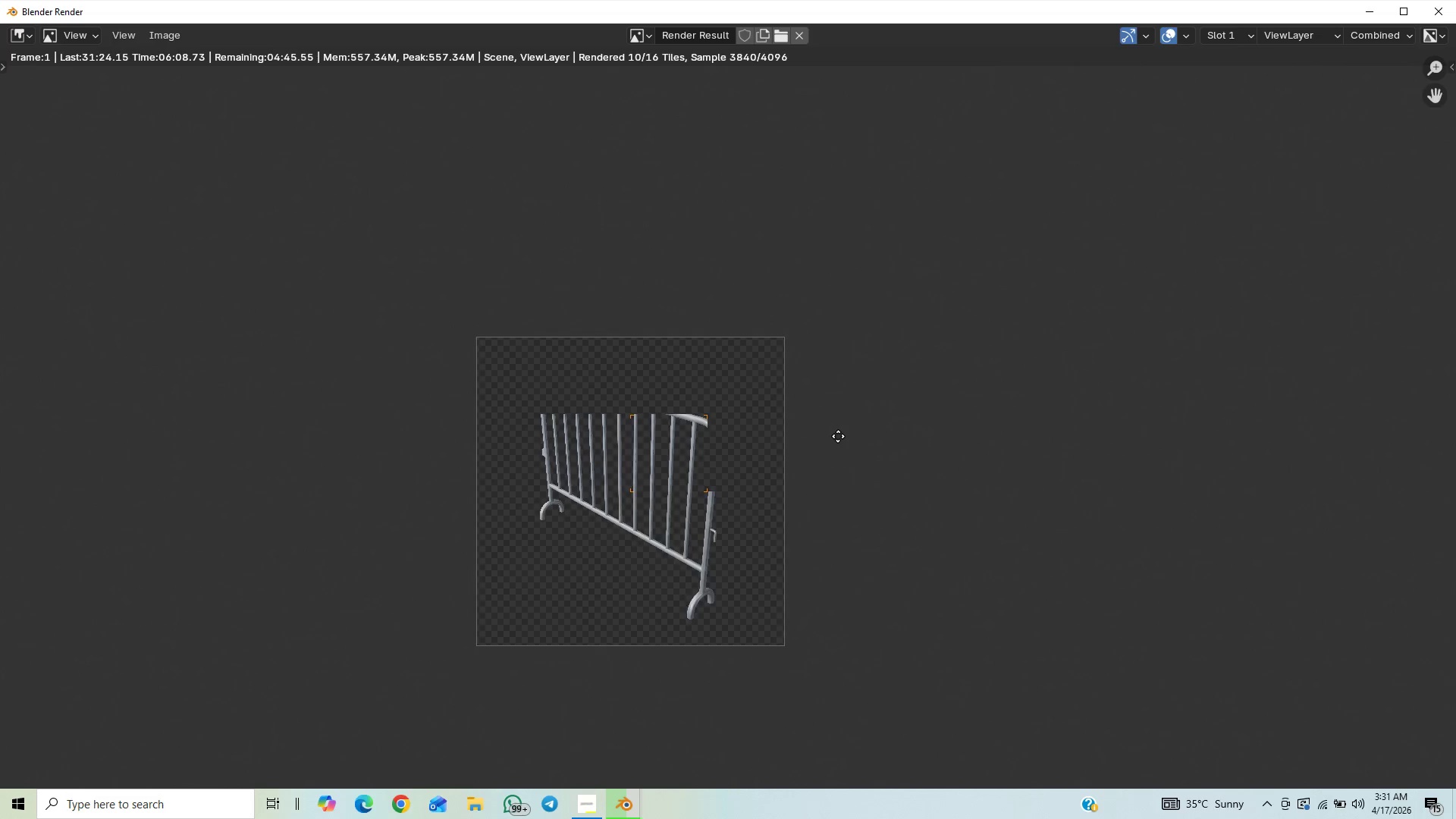 
scroll: coordinate [921, 510], scroll_direction: up, amount: 51.0
 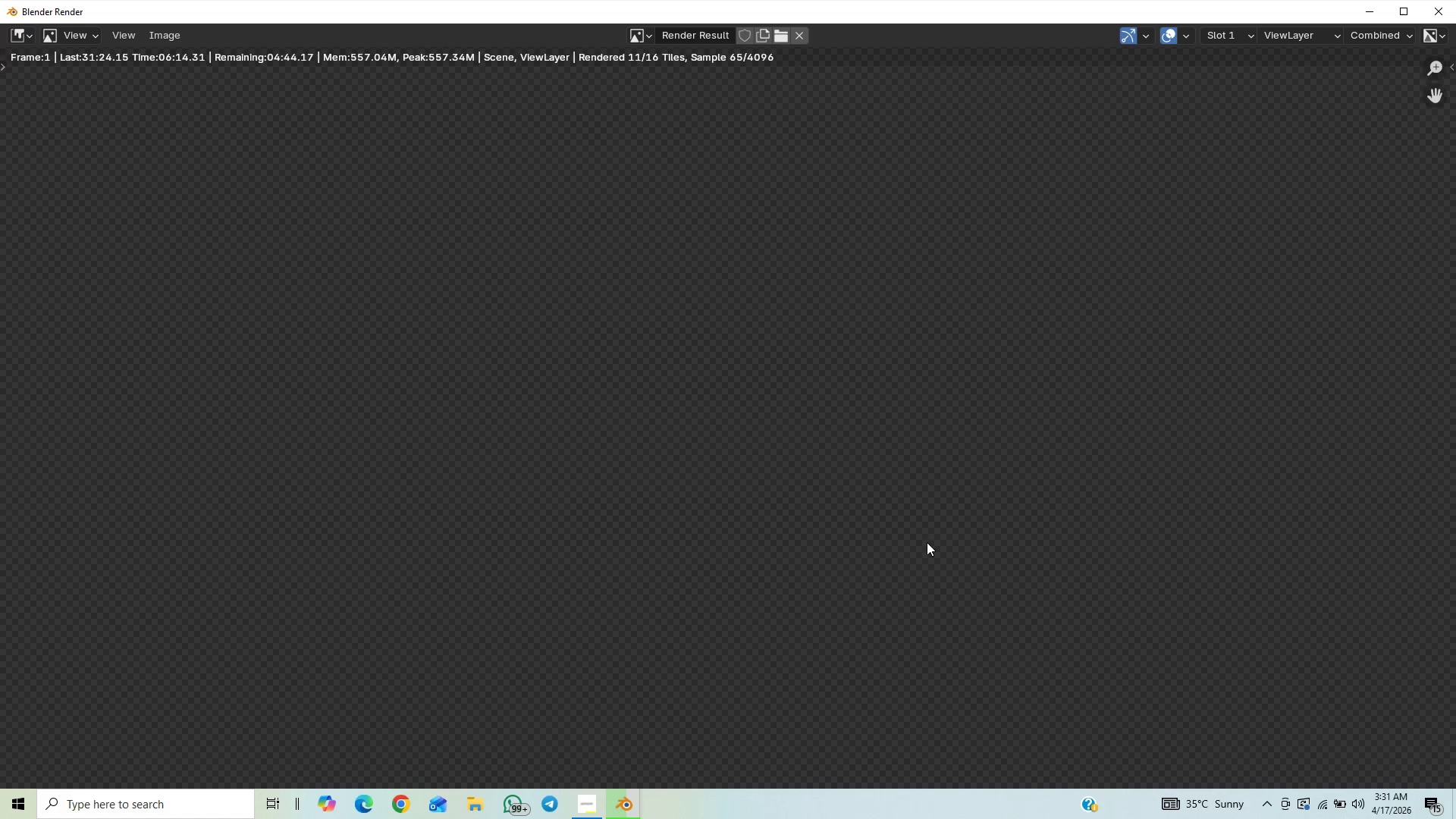 
scroll: coordinate [927, 541], scroll_direction: down, amount: 40.0
 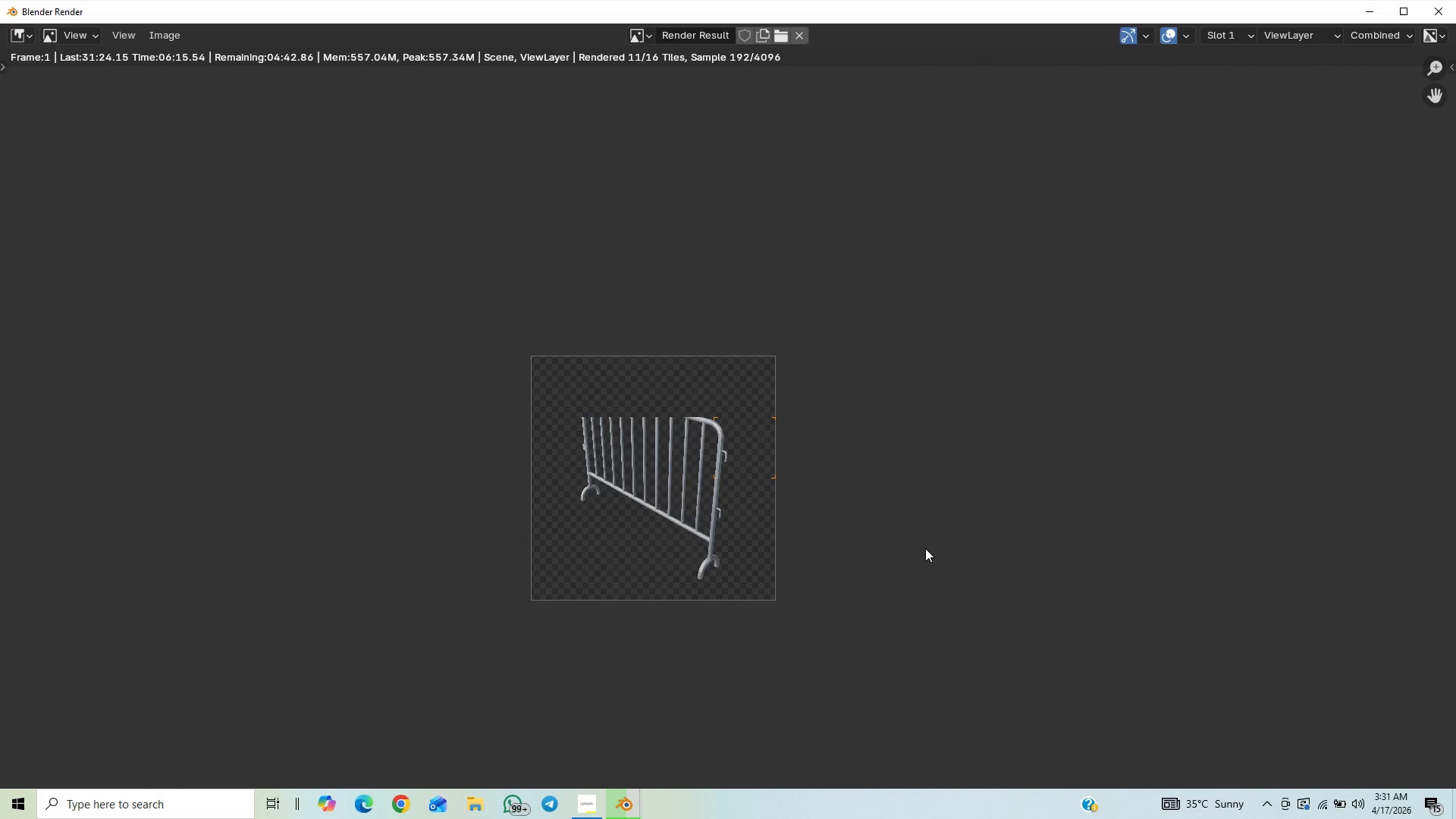 
scroll: coordinate [953, 457], scroll_direction: up, amount: 14.0
 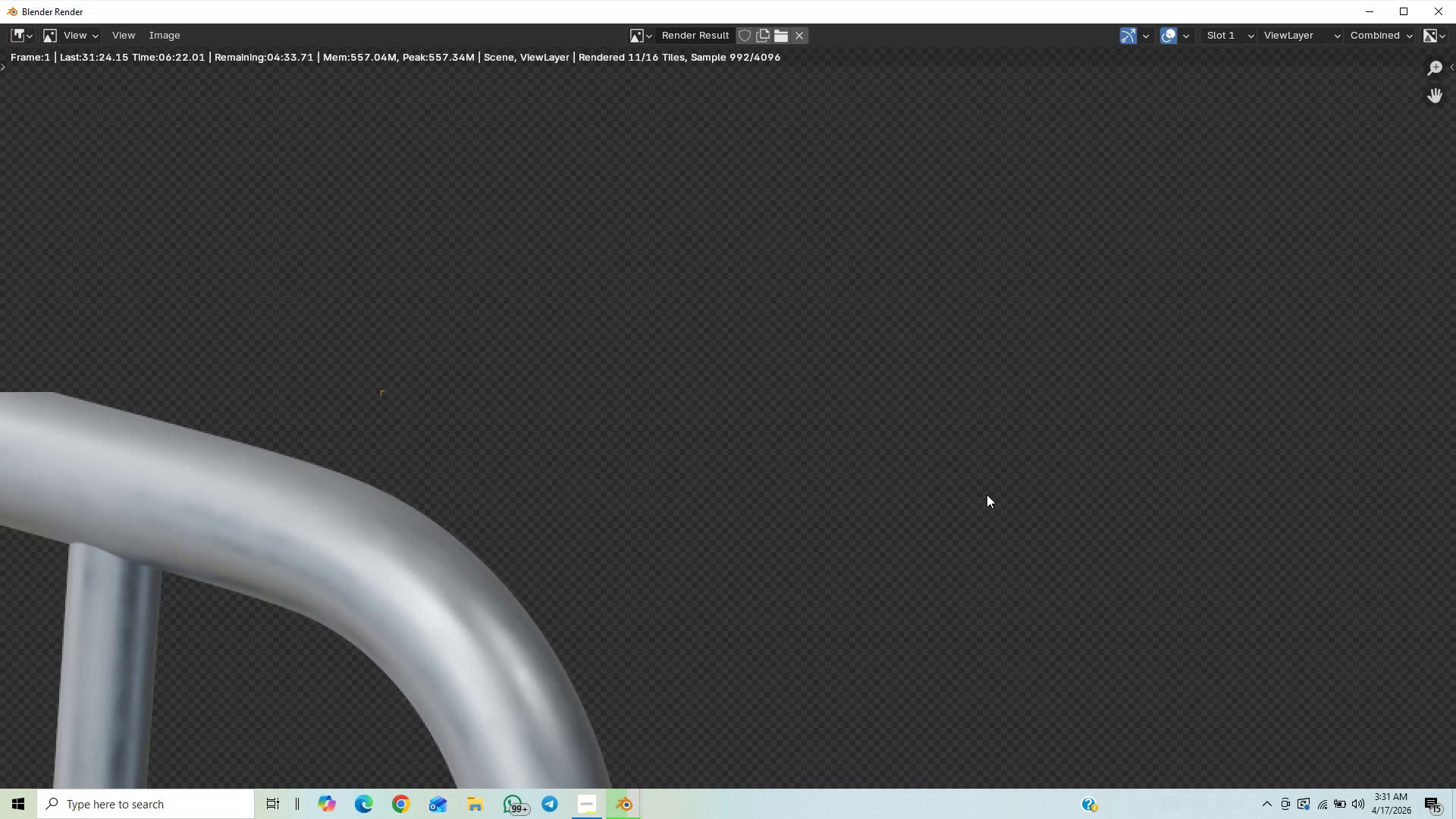 
wait(5.13)
 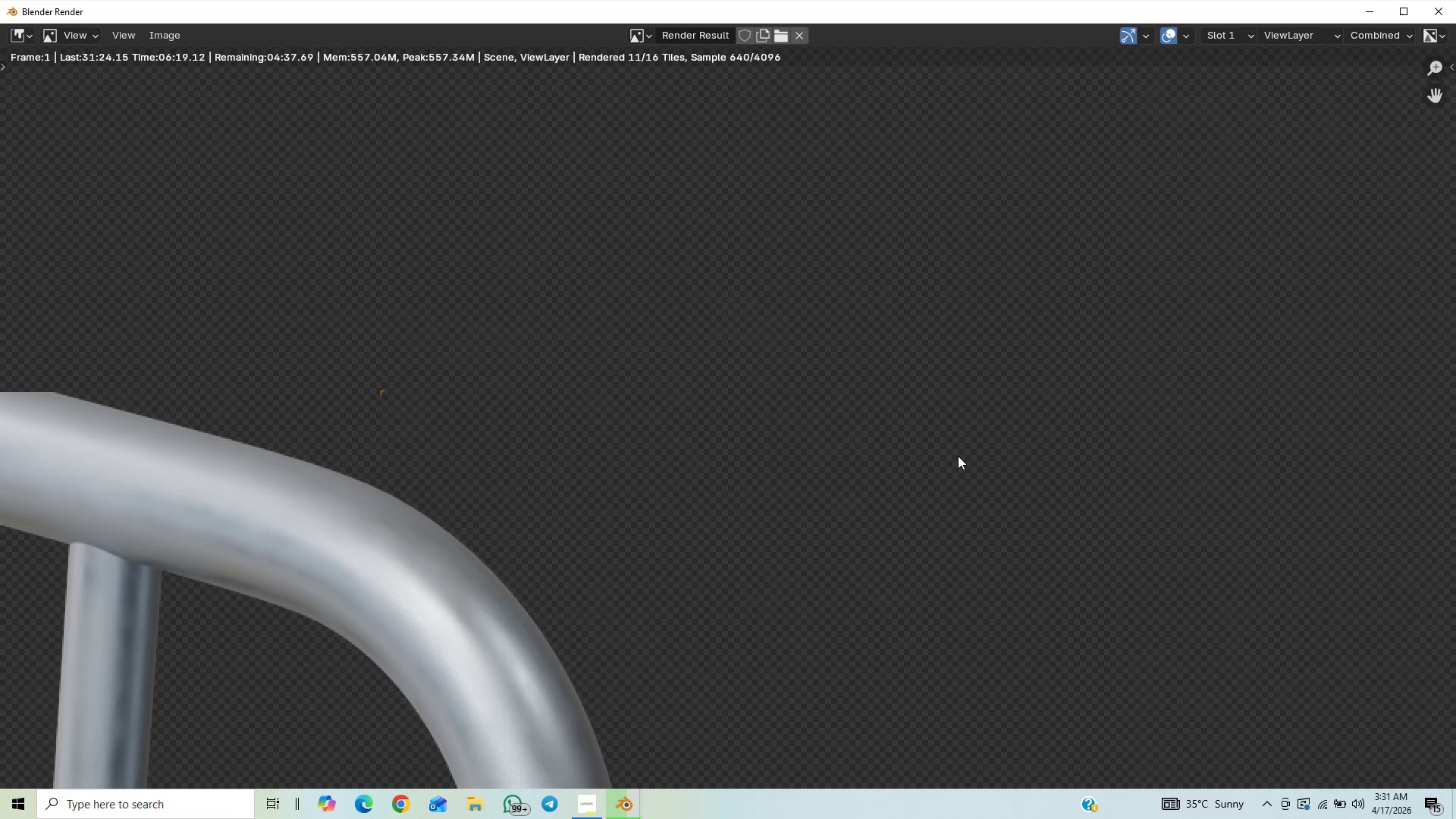 
scroll: coordinate [977, 493], scroll_direction: down, amount: 17.0
 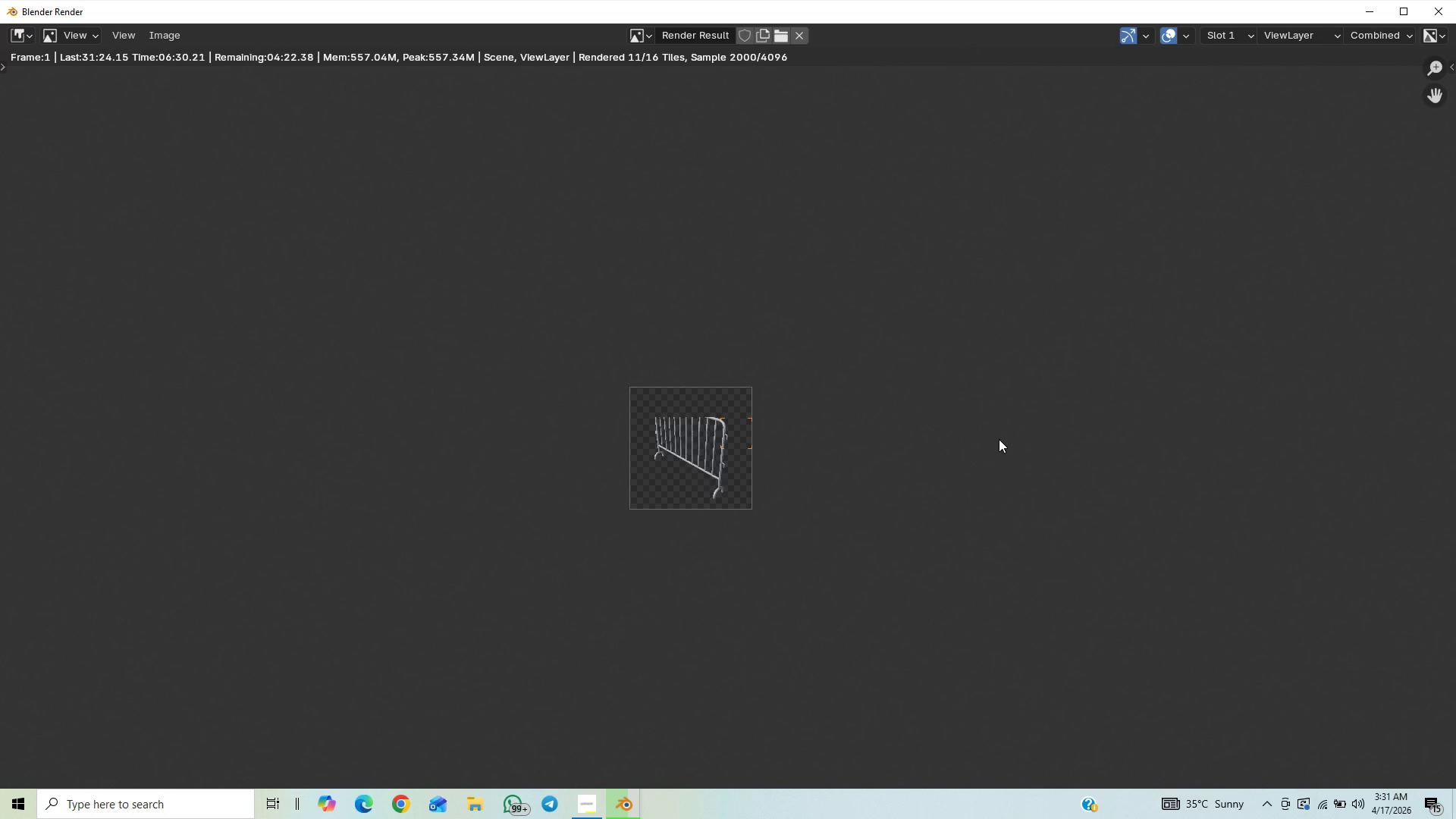 
wait(7.46)
 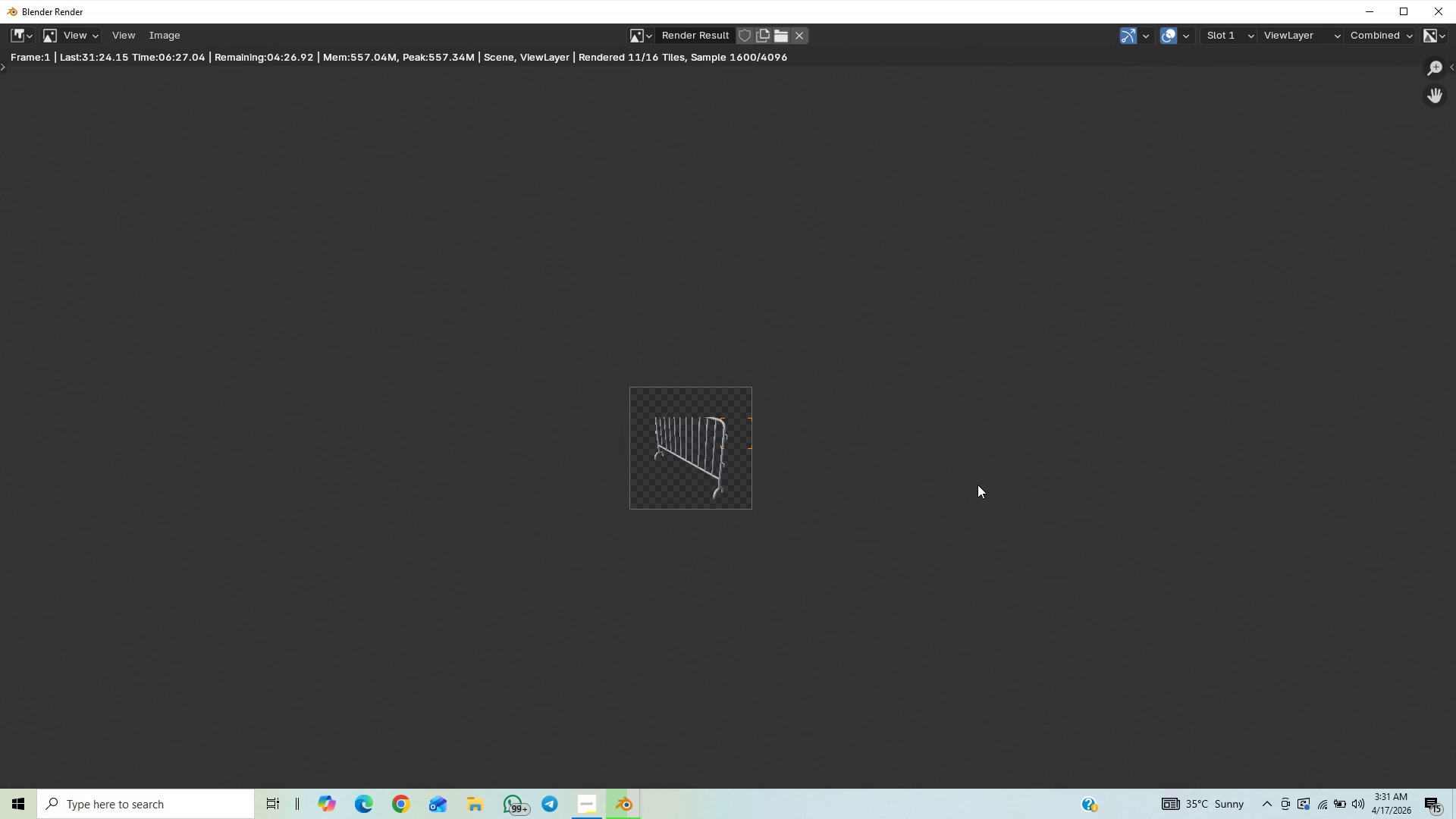 
scroll: coordinate [1009, 570], scroll_direction: up, amount: 8.0
 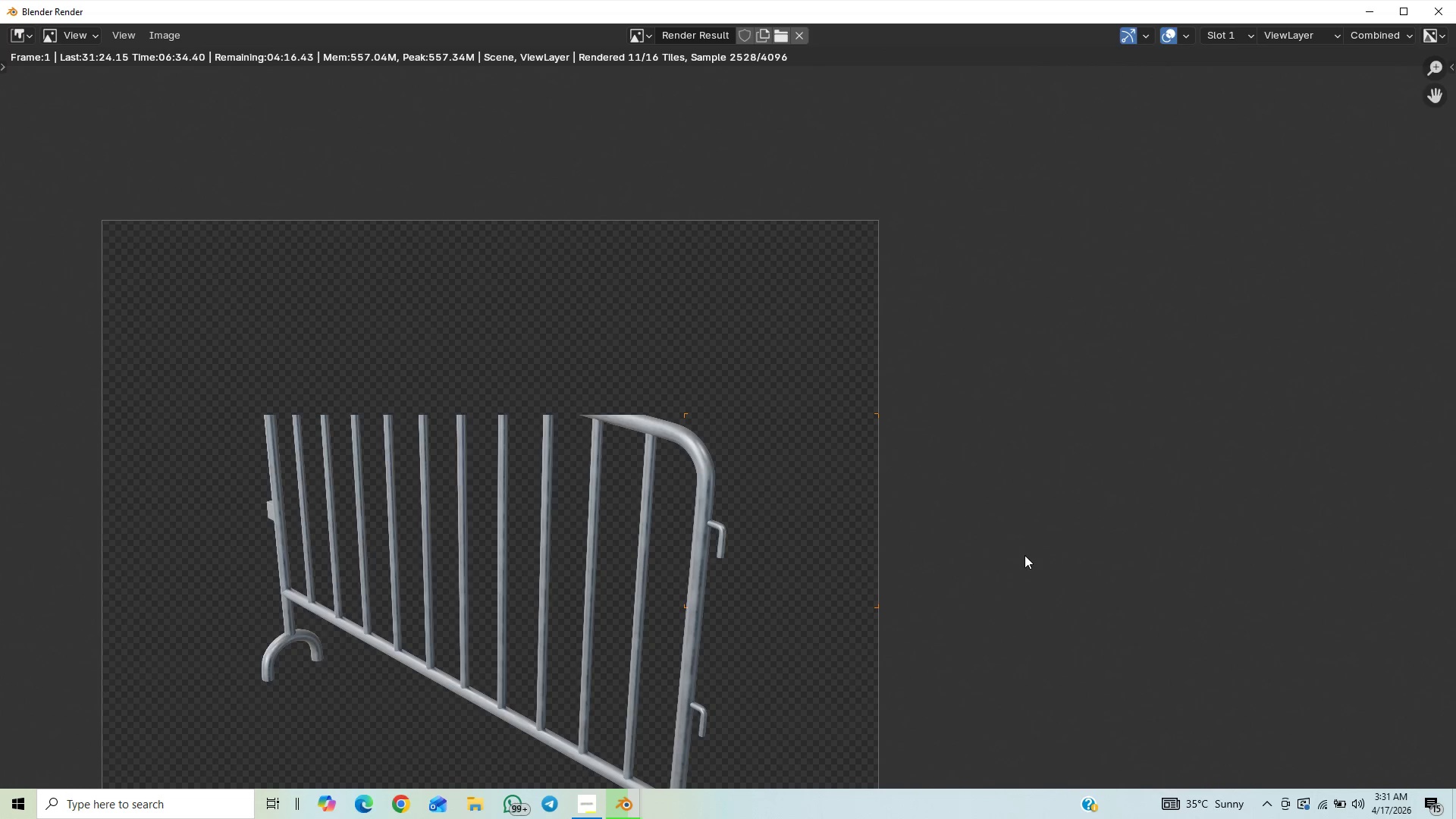 
scroll: coordinate [1032, 549], scroll_direction: down, amount: 1.0
 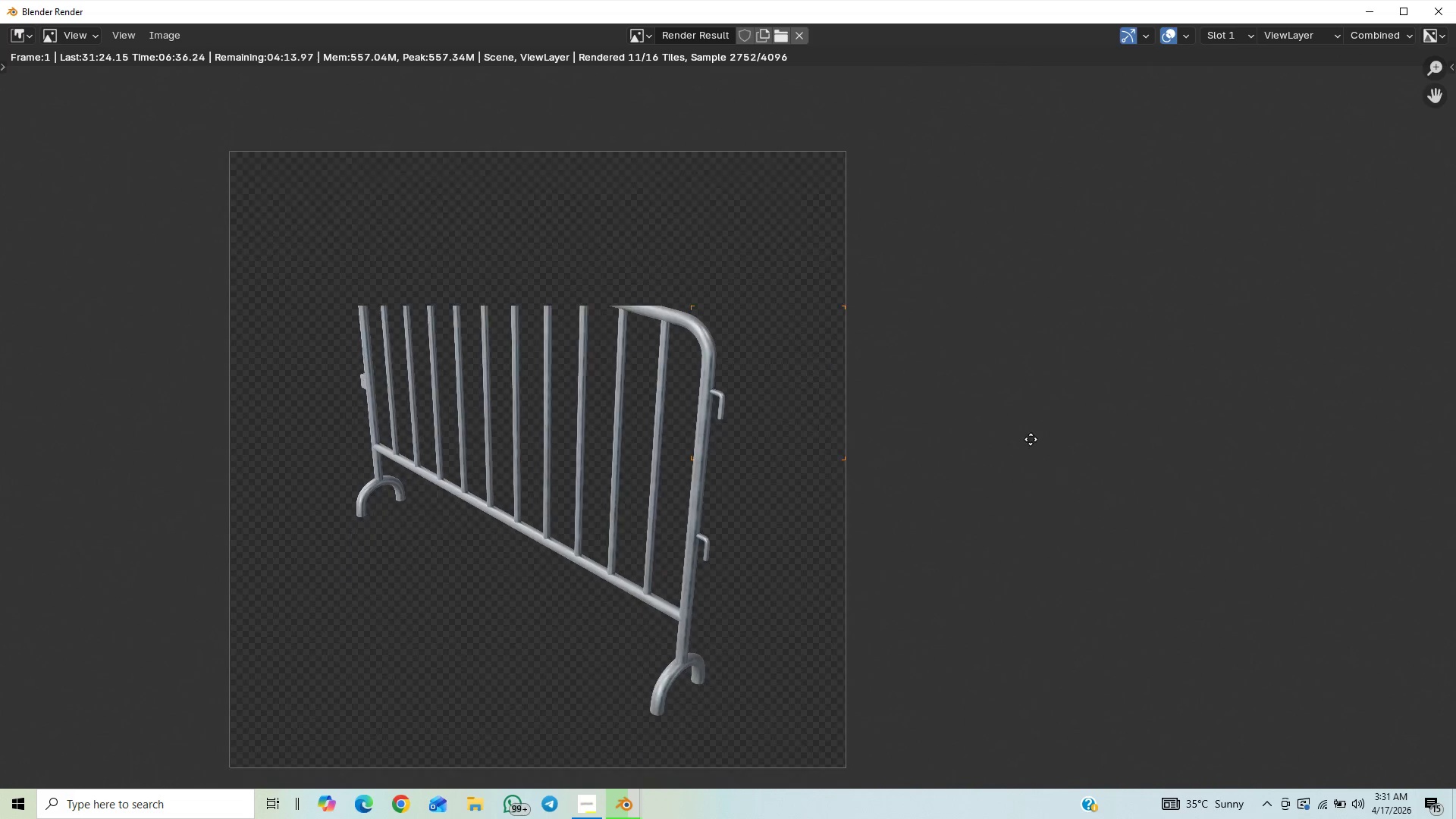 
scroll: coordinate [1033, 440], scroll_direction: up, amount: 3.0
 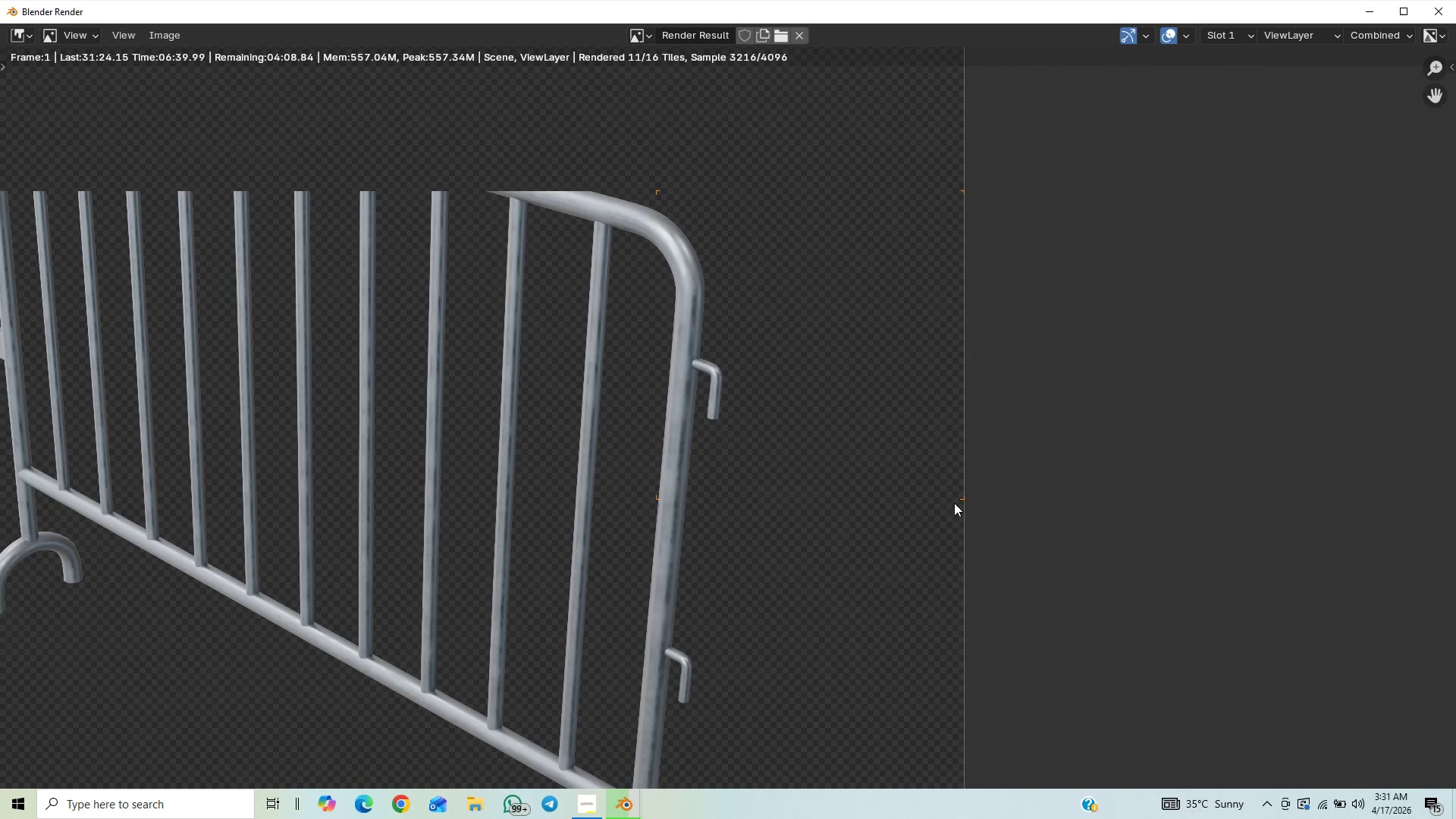 
scroll: coordinate [1455, 771], scroll_direction: down, amount: 18.0
 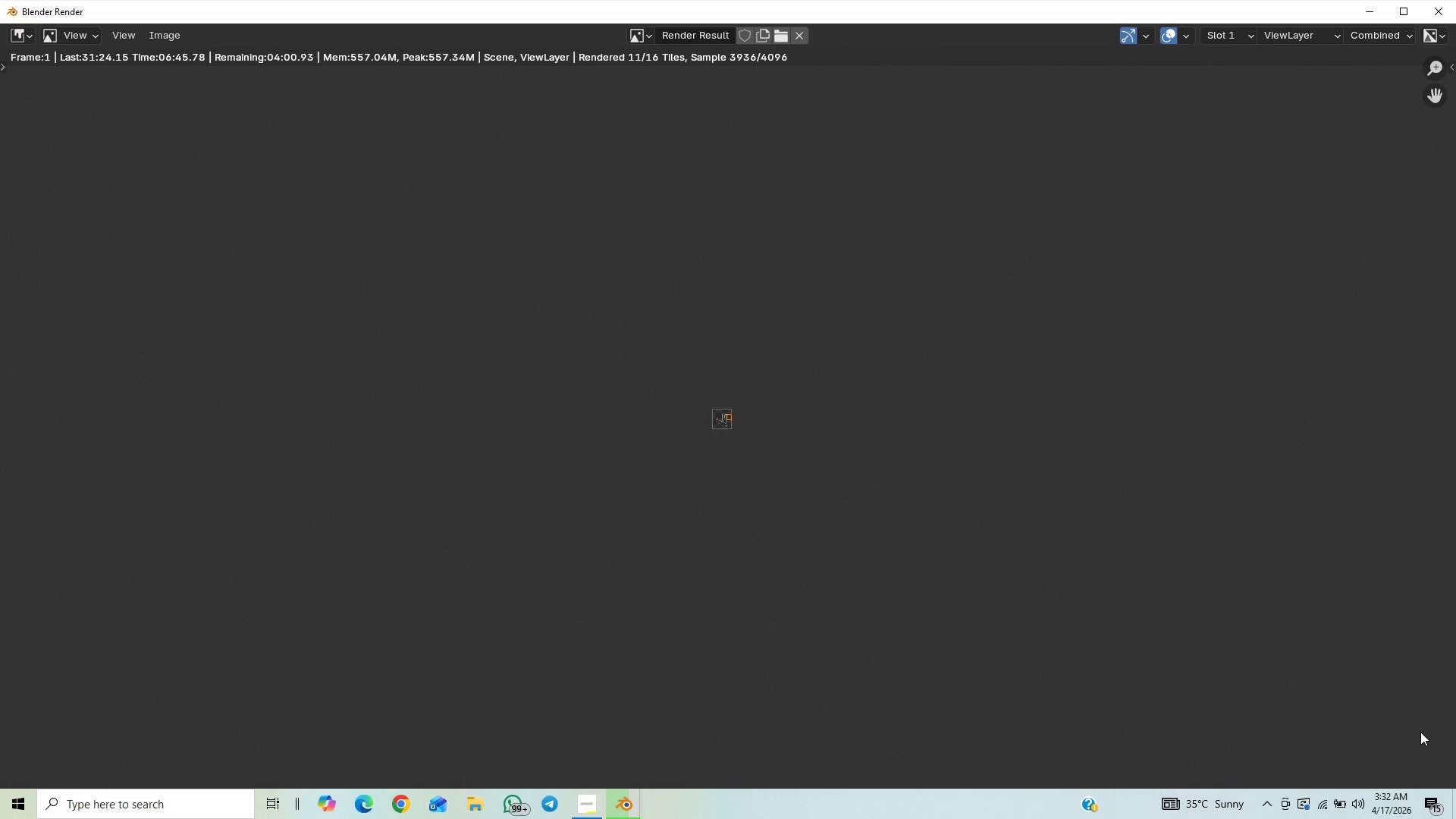 
scroll: coordinate [1103, 568], scroll_direction: up, amount: 34.0
 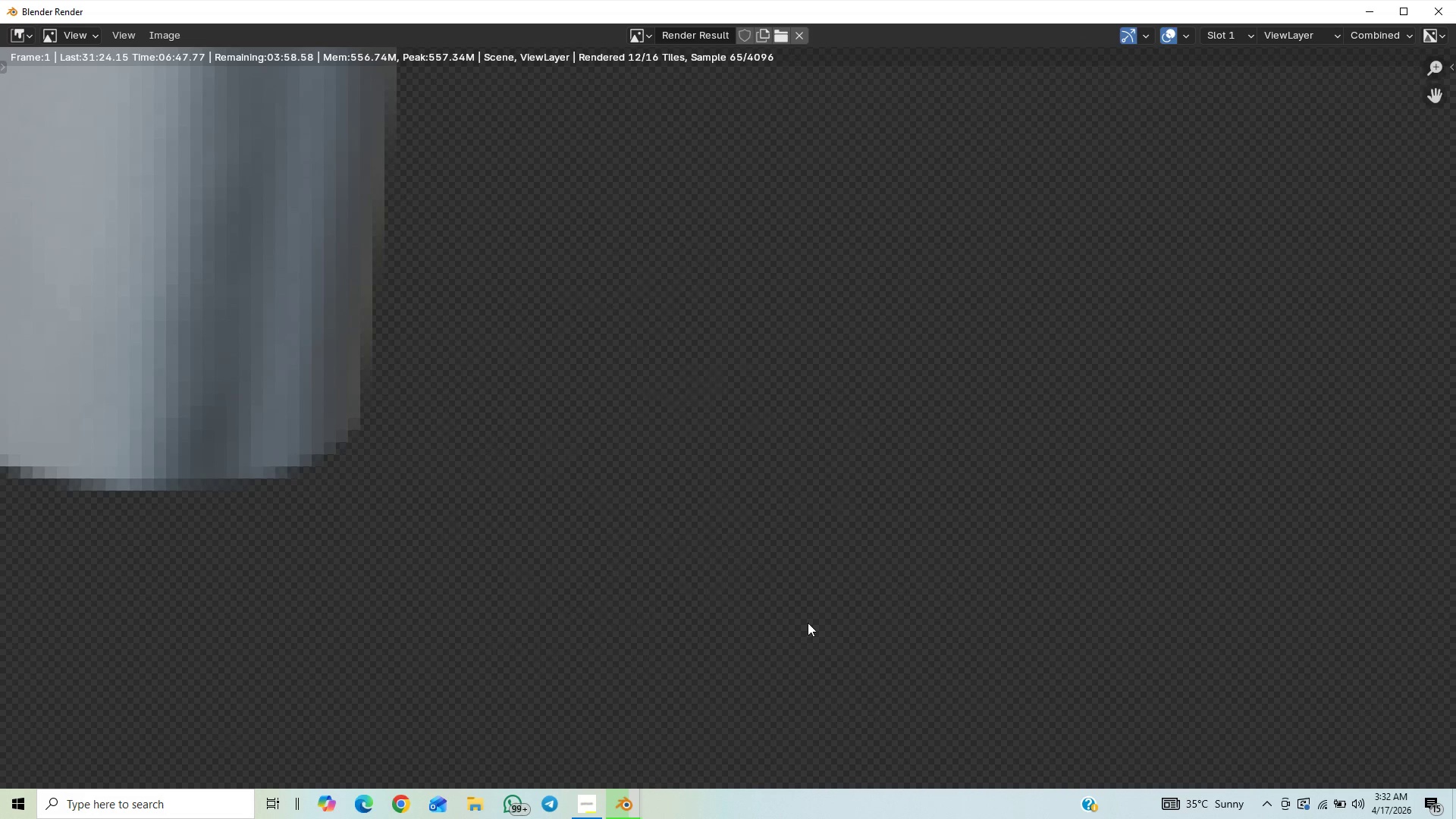 
scroll: coordinate [777, 624], scroll_direction: down, amount: 18.0
 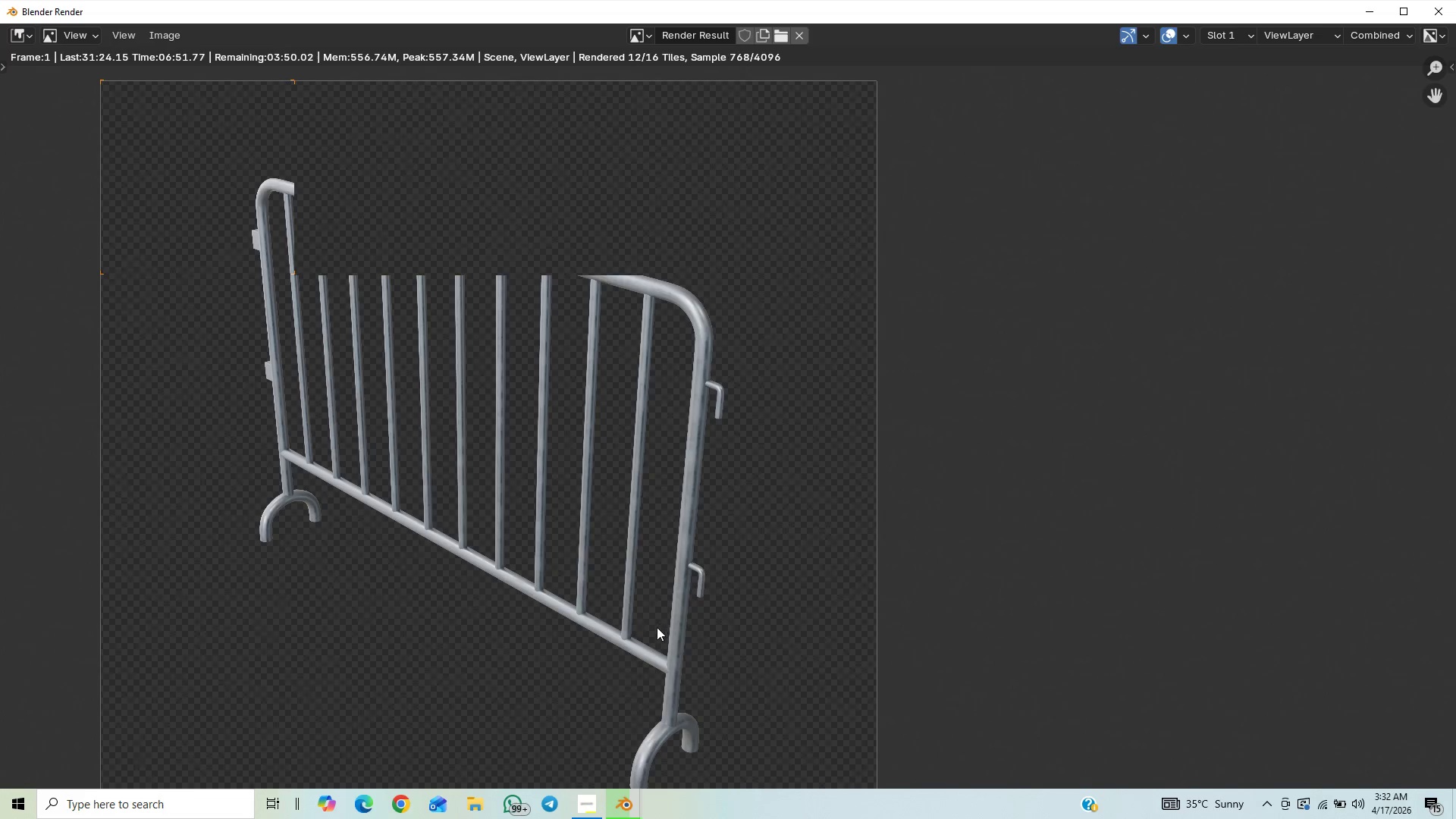 
wait(8.11)
 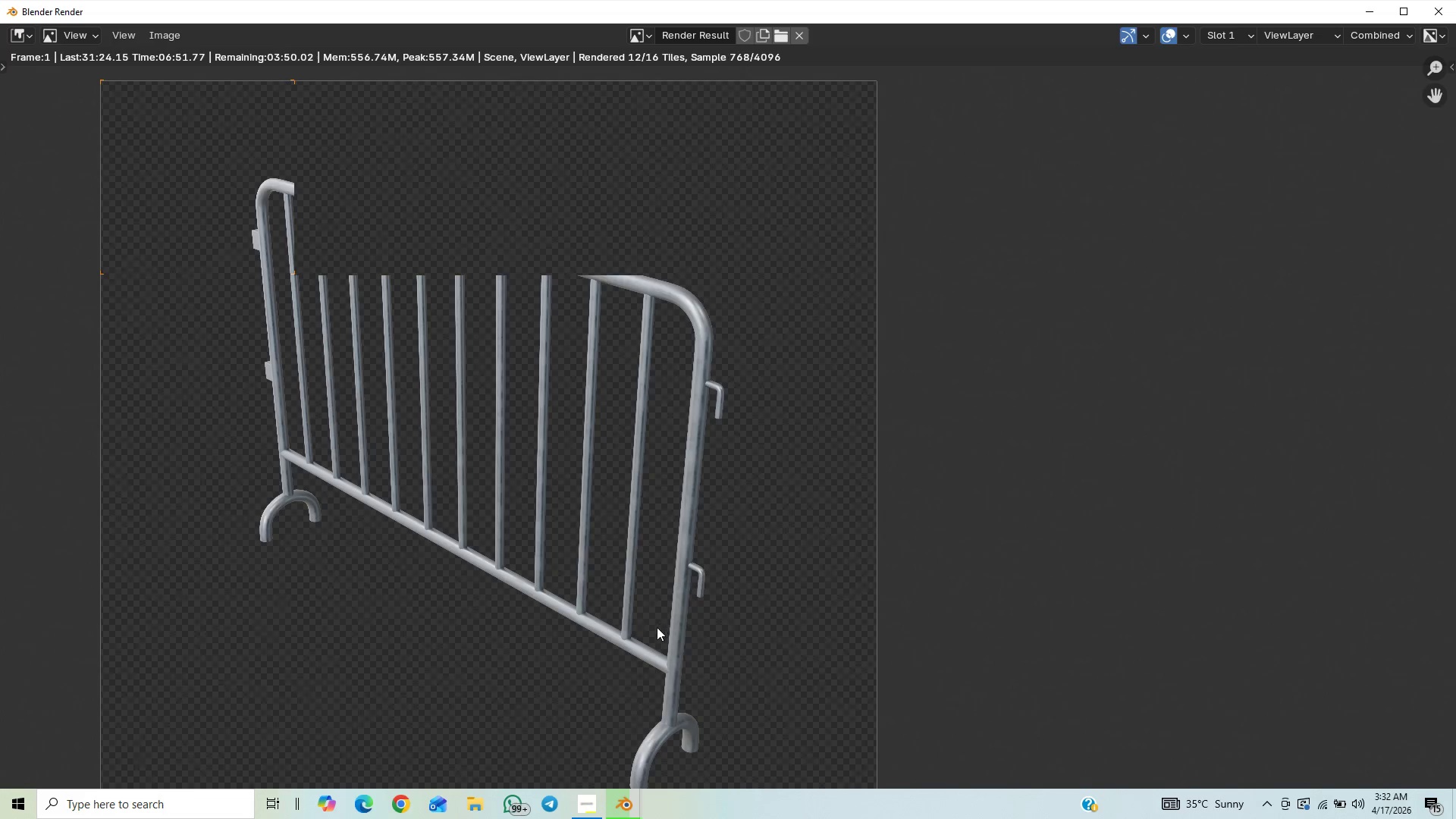 
scroll: coordinate [649, 564], scroll_direction: up, amount: 1.0
 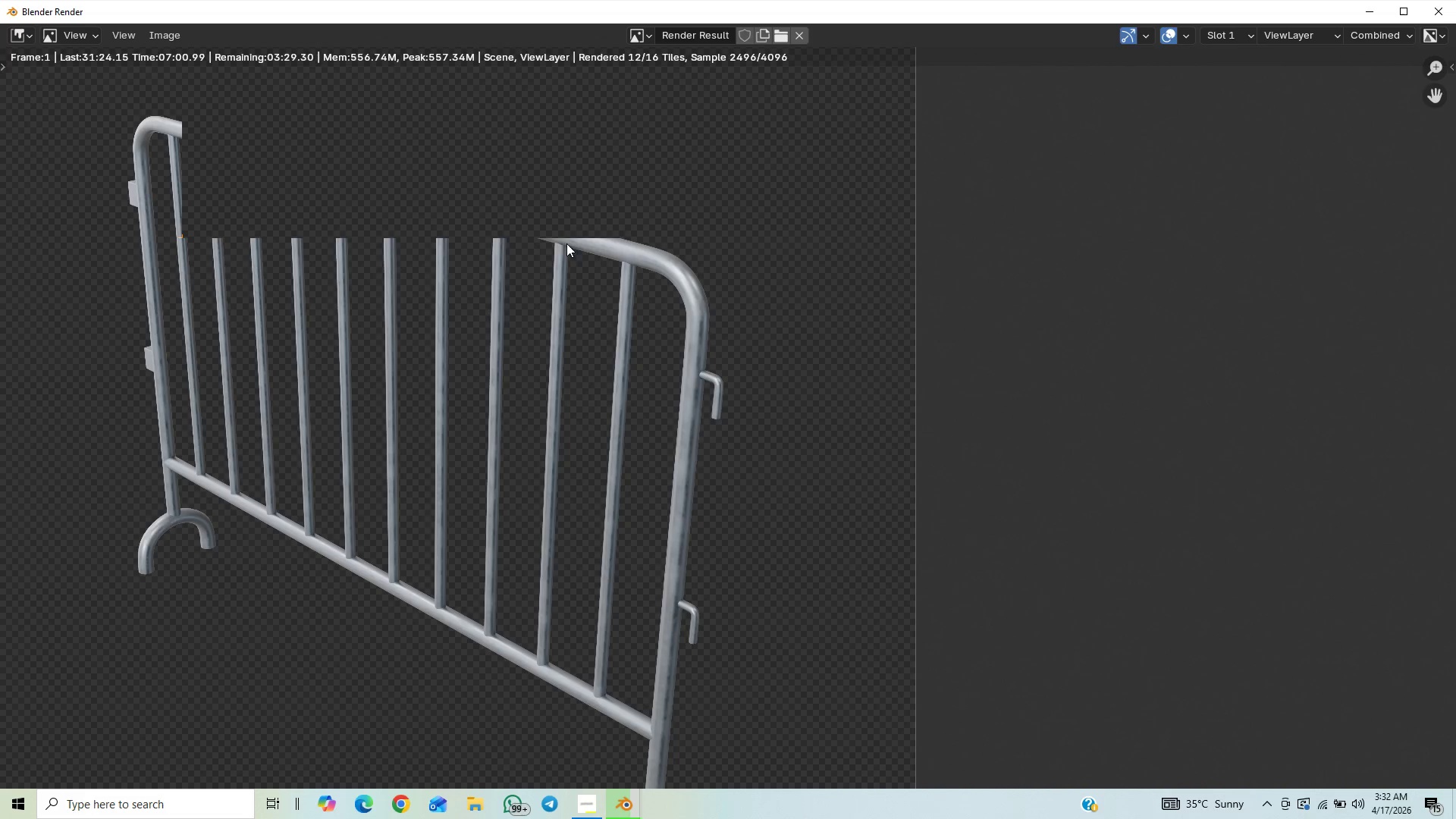 
wait(5.06)
 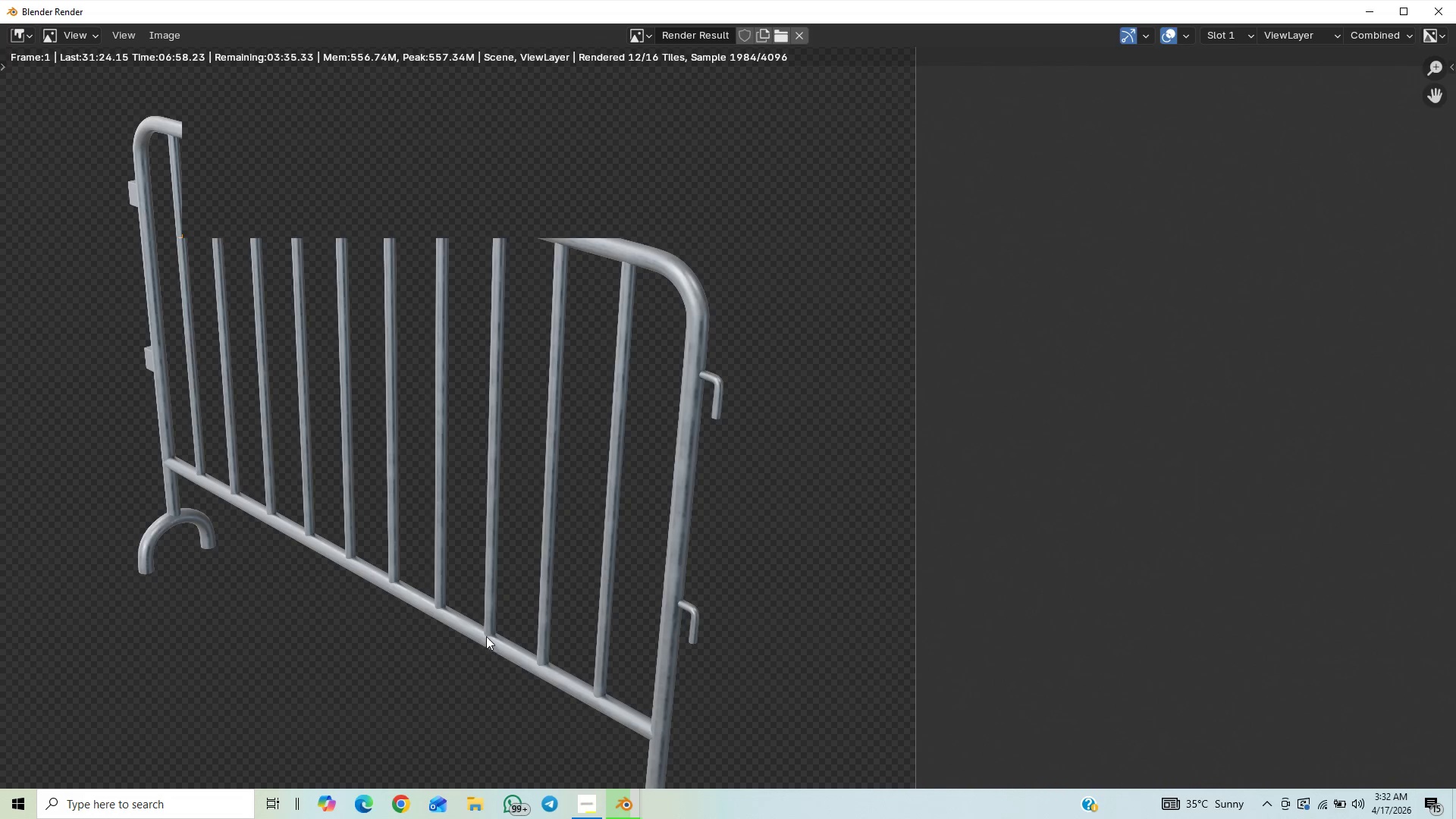 
scroll: coordinate [454, 430], scroll_direction: up, amount: 2.0
 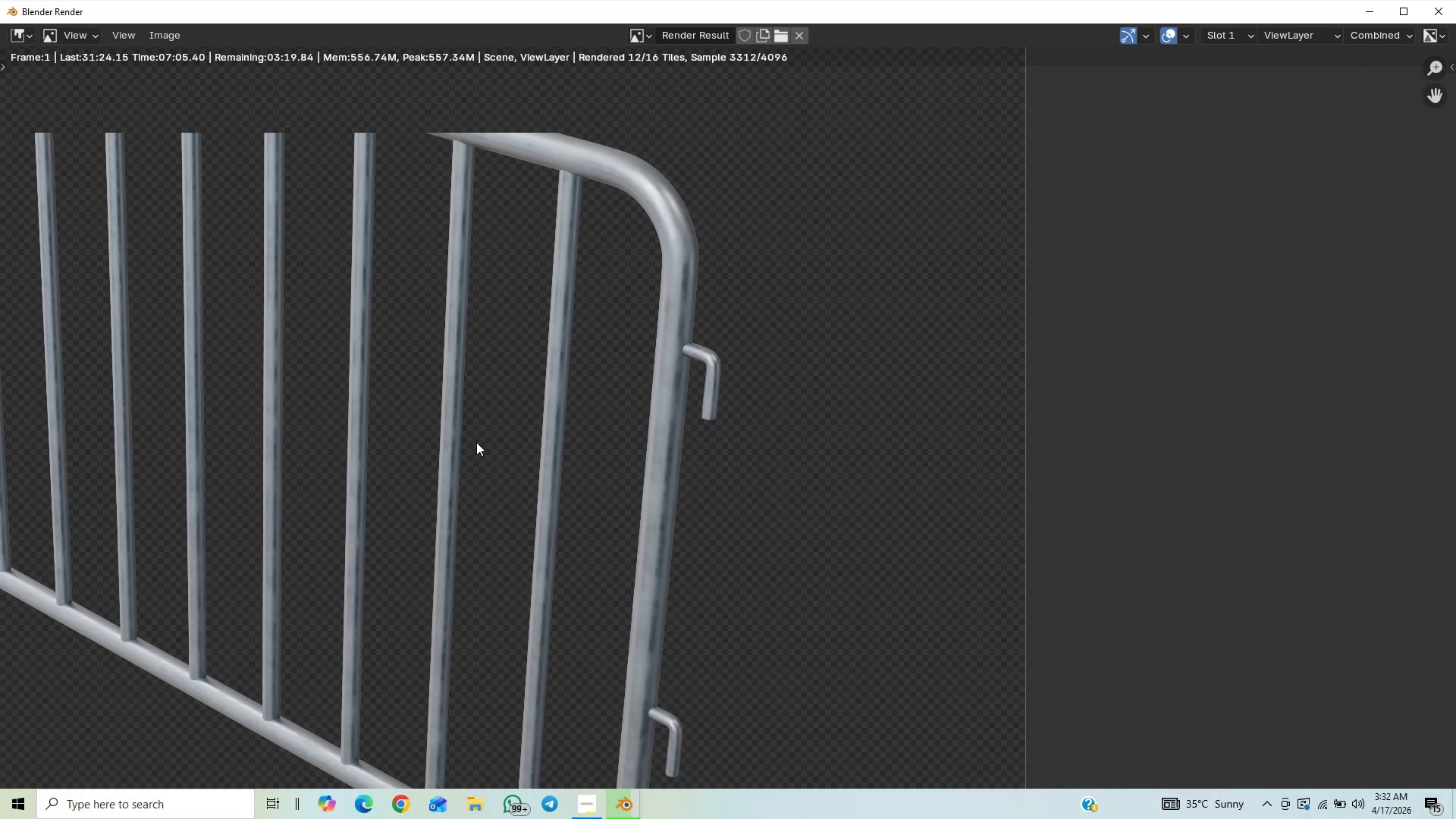 
scroll: coordinate [470, 435], scroll_direction: down, amount: 10.0
 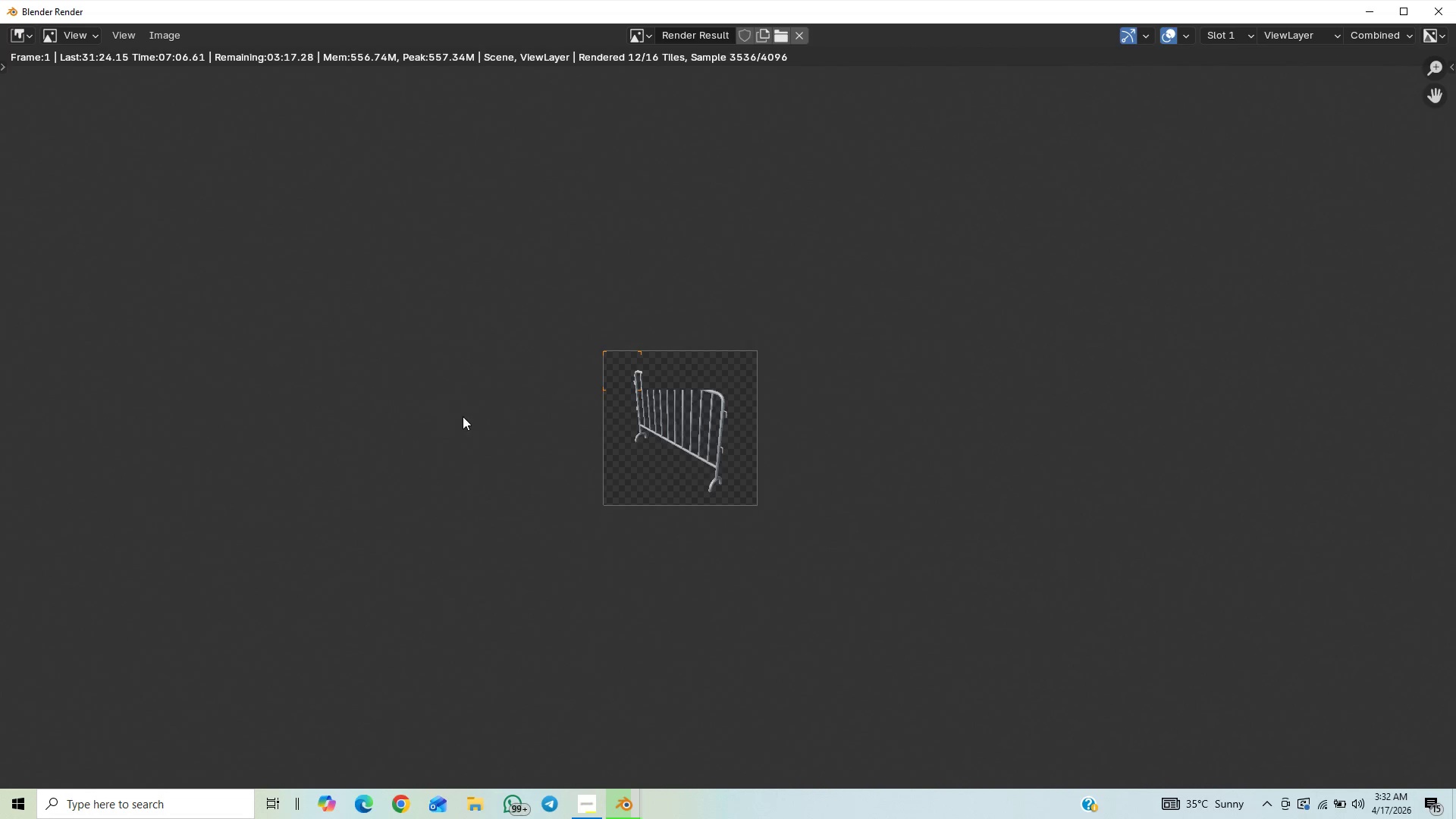 
scroll: coordinate [446, 458], scroll_direction: up, amount: 4.0
 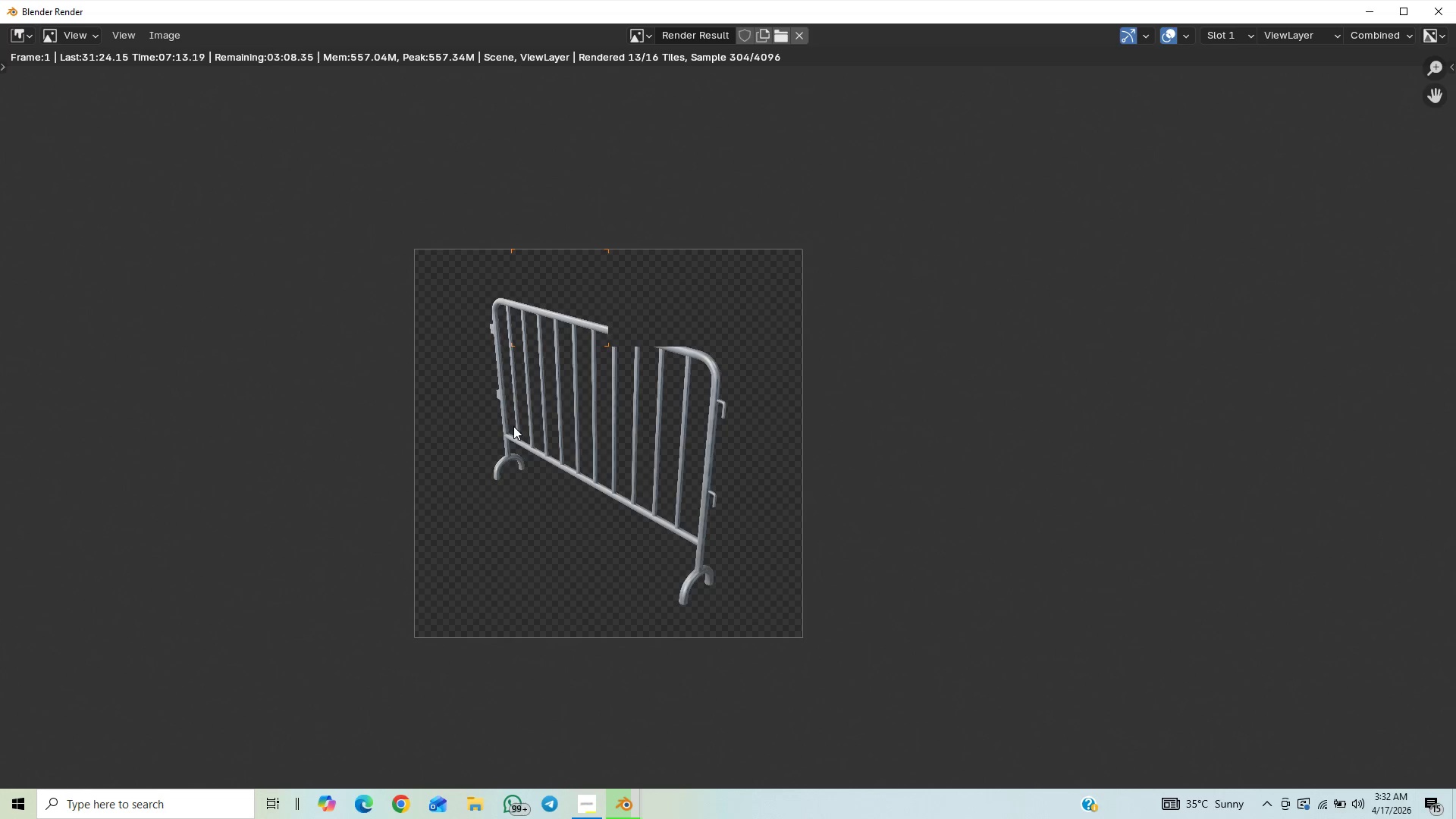 
wait(8.71)
 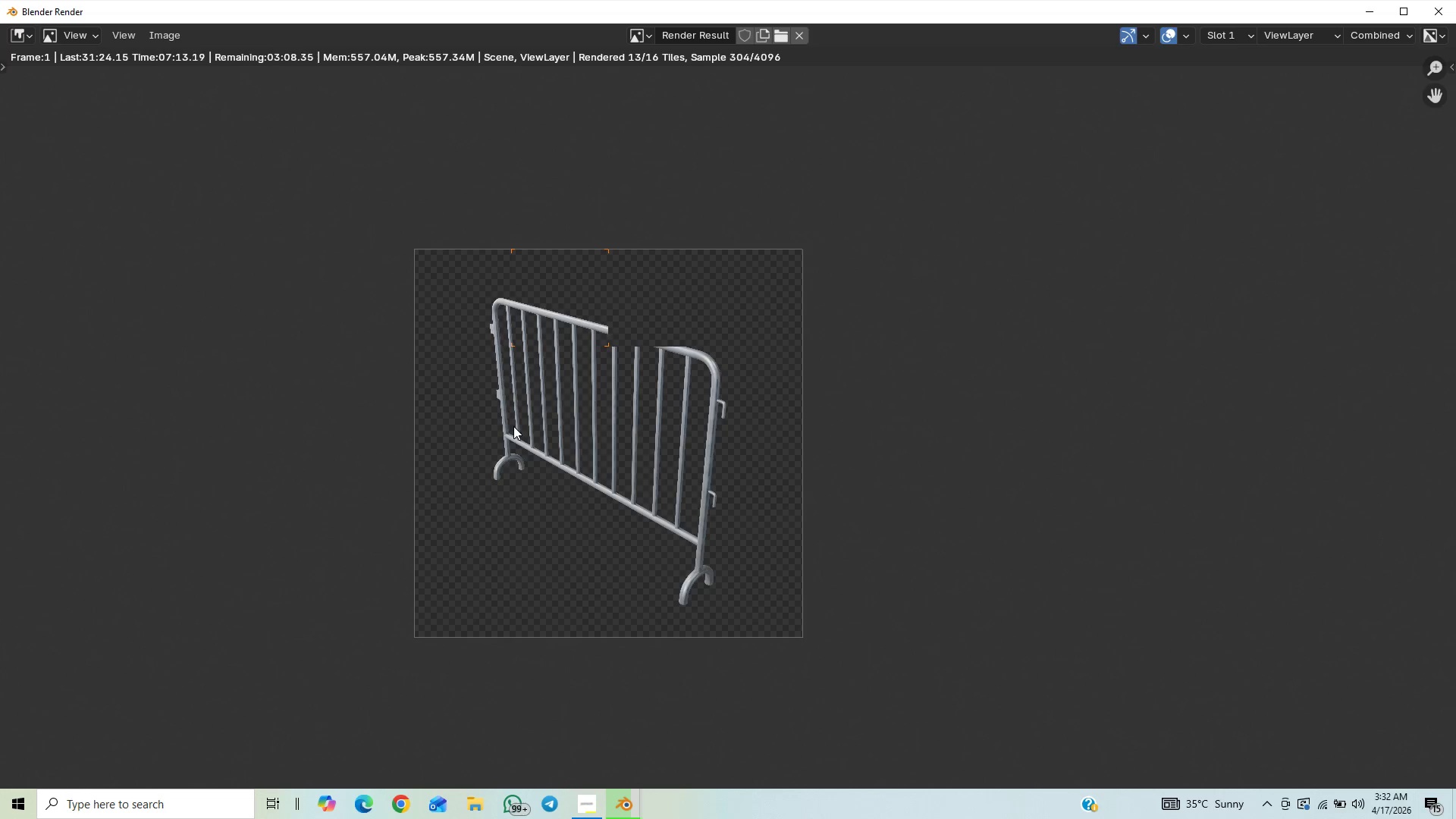 
scroll: coordinate [1057, 412], scroll_direction: up, amount: 10.0
 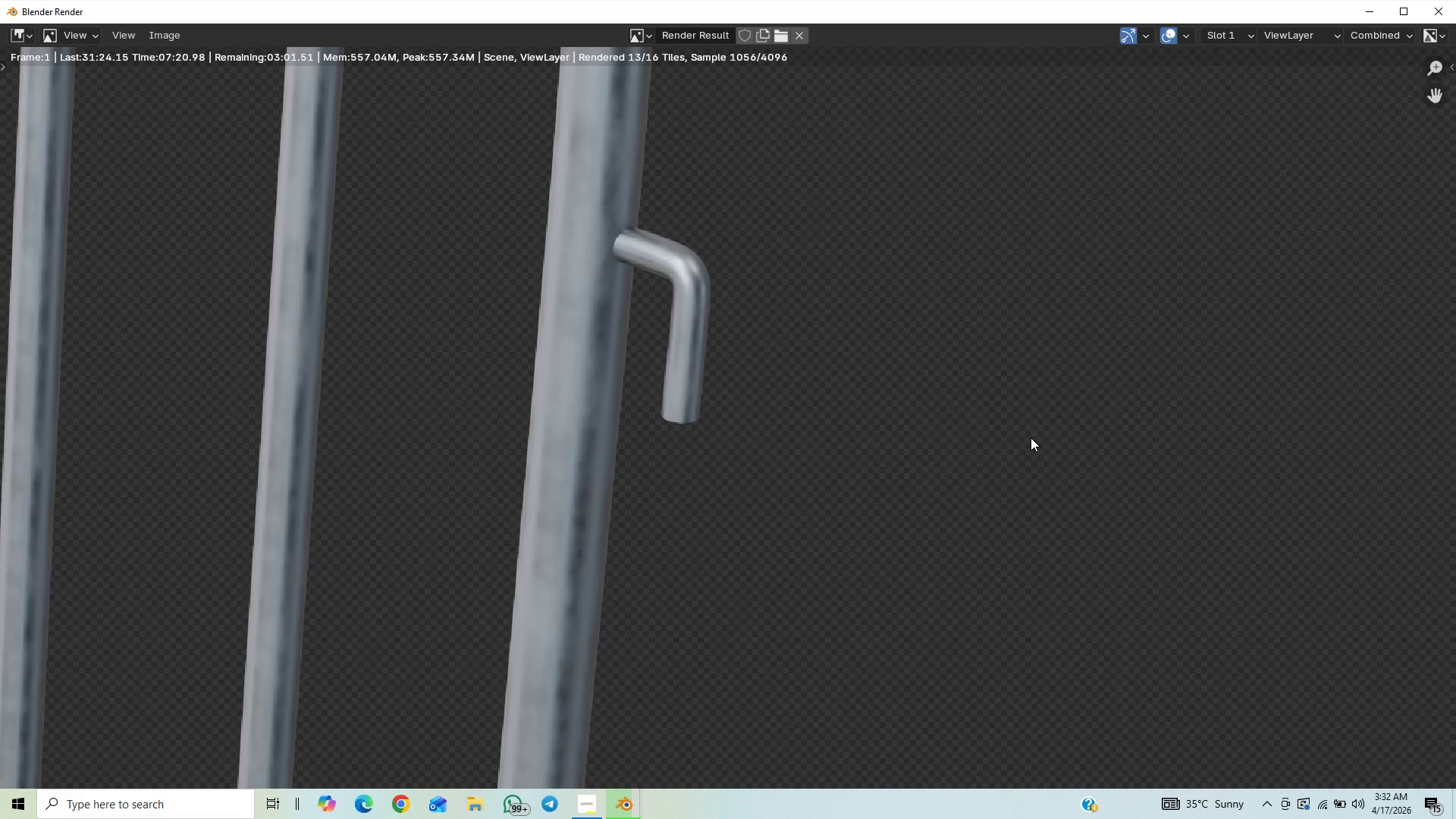 
scroll: coordinate [1028, 440], scroll_direction: down, amount: 1.0